 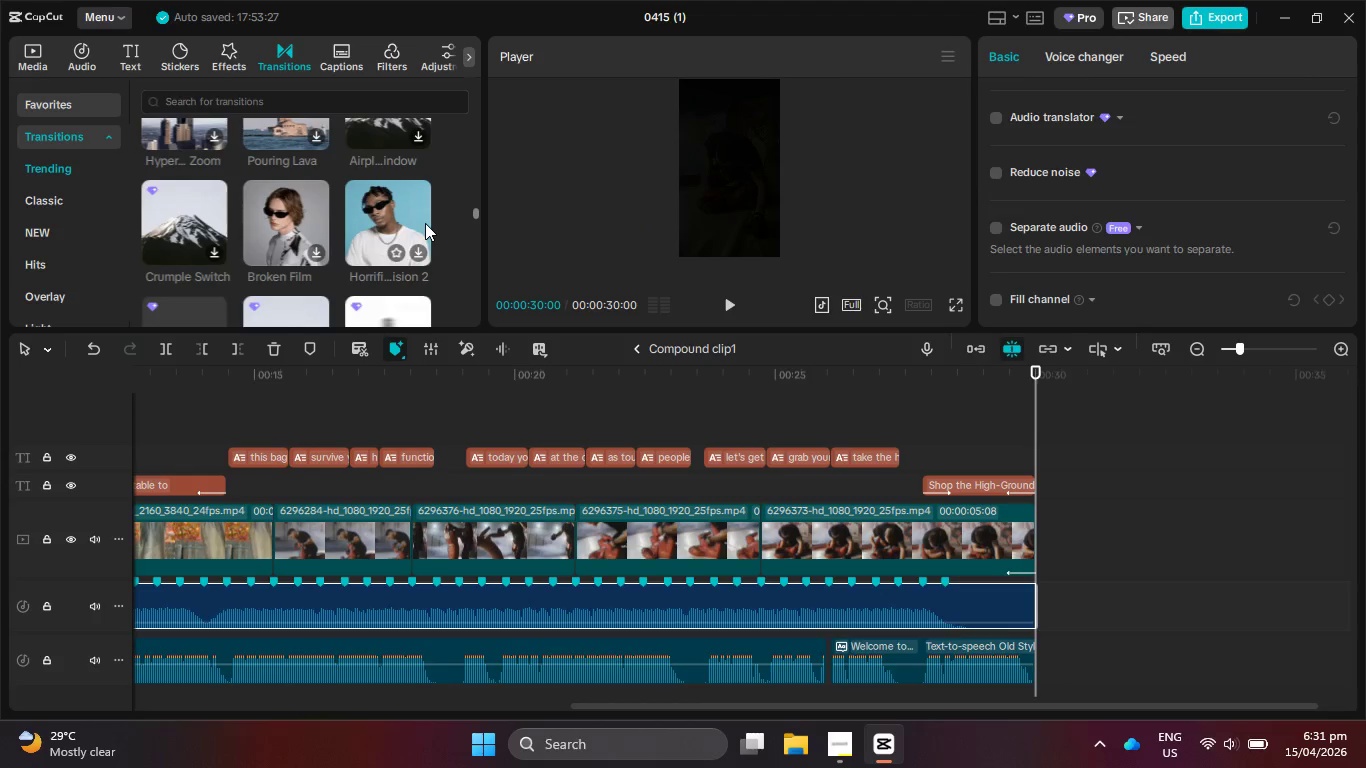 
scroll: coordinate [424, 224], scroll_direction: down, amount: 3.0
 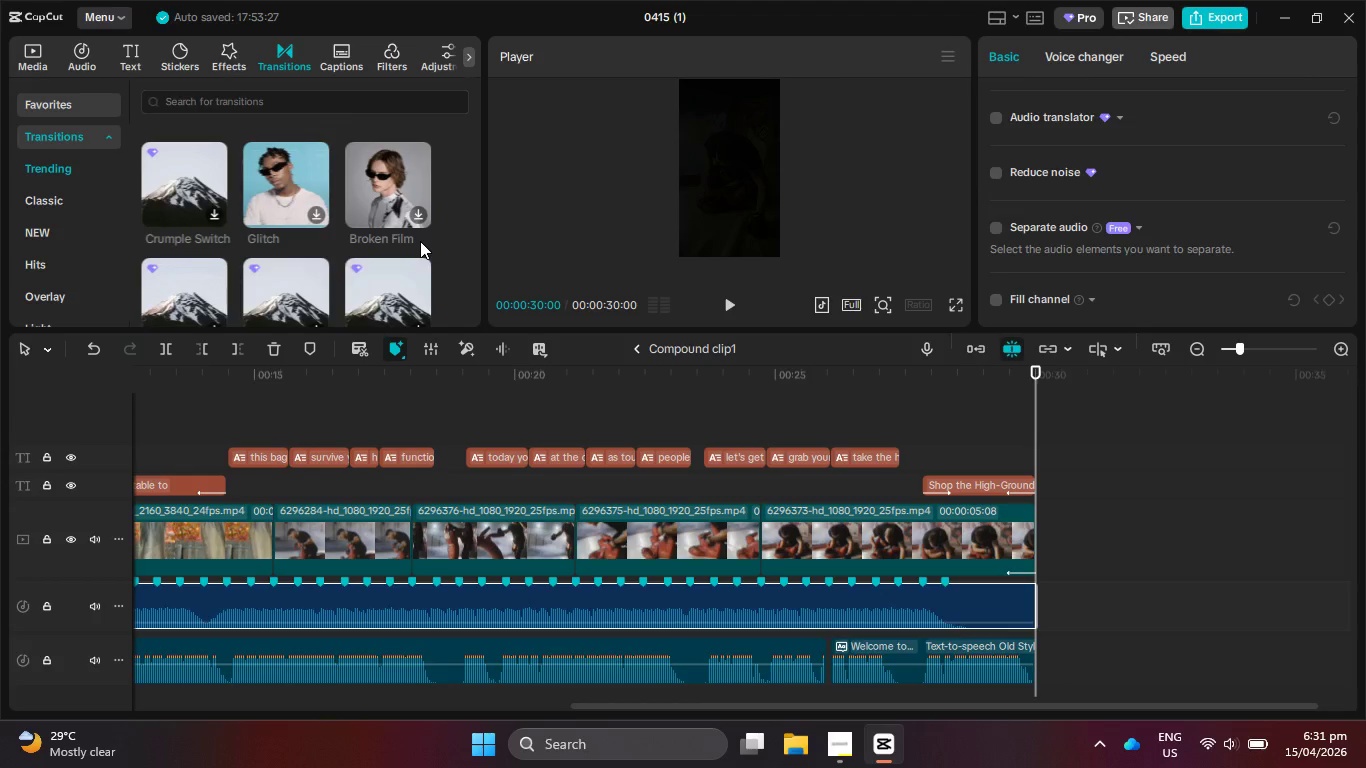 
wait(23.74)
 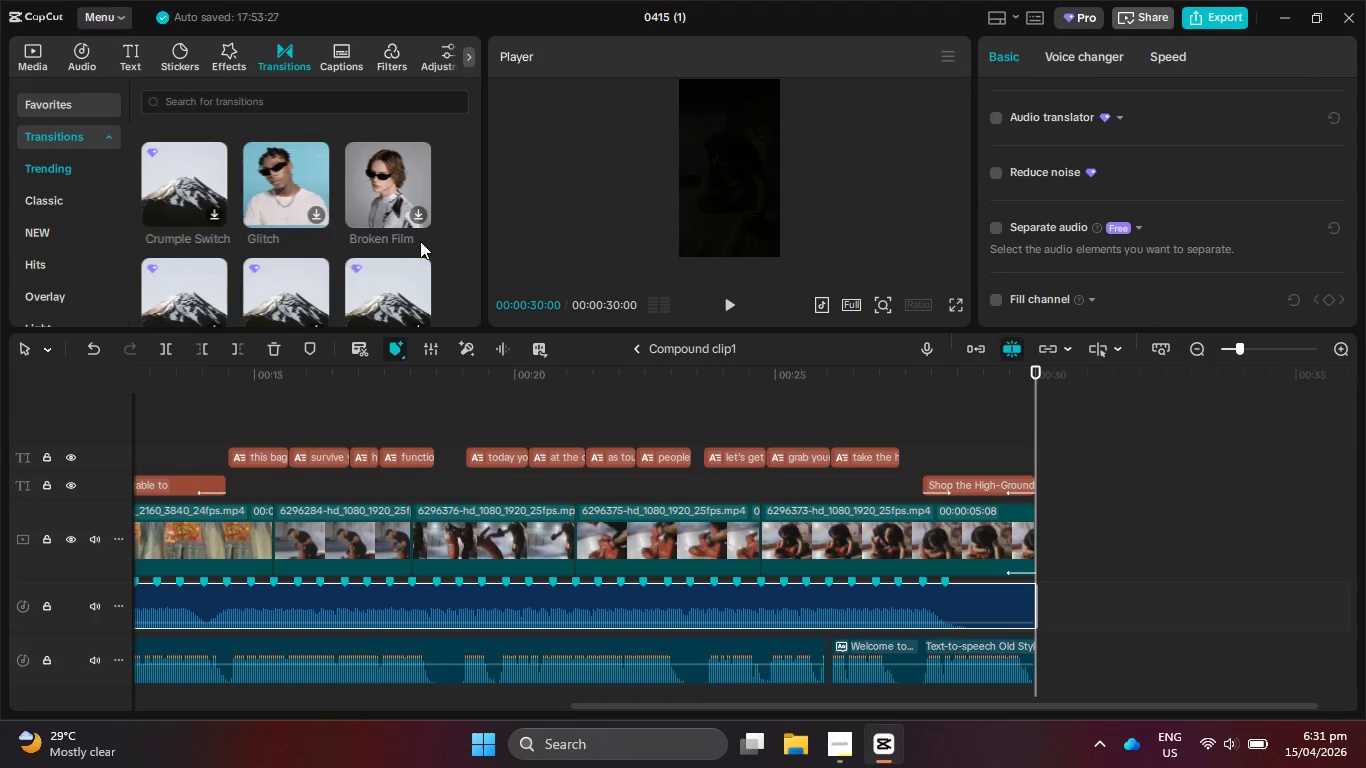 
scroll: coordinate [420, 241], scroll_direction: down, amount: 1.0
 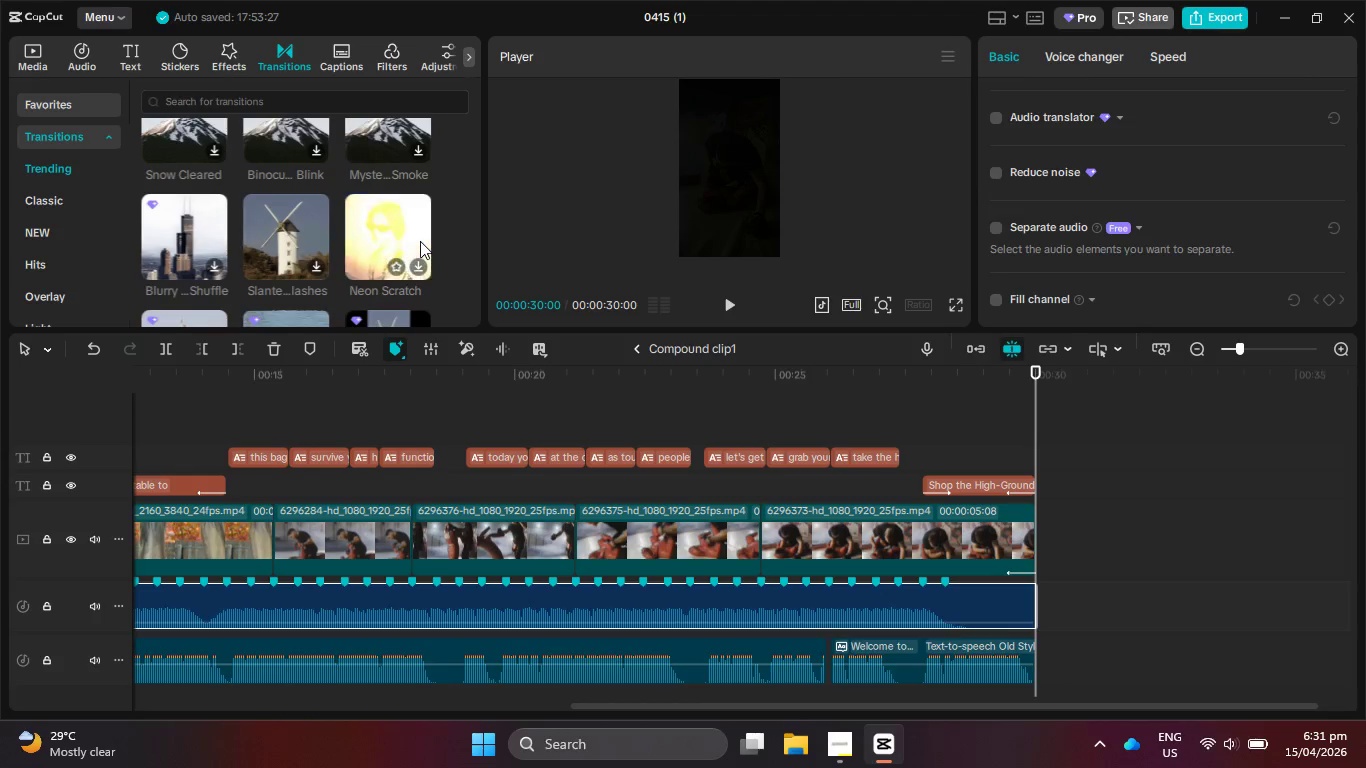 
wait(7.03)
 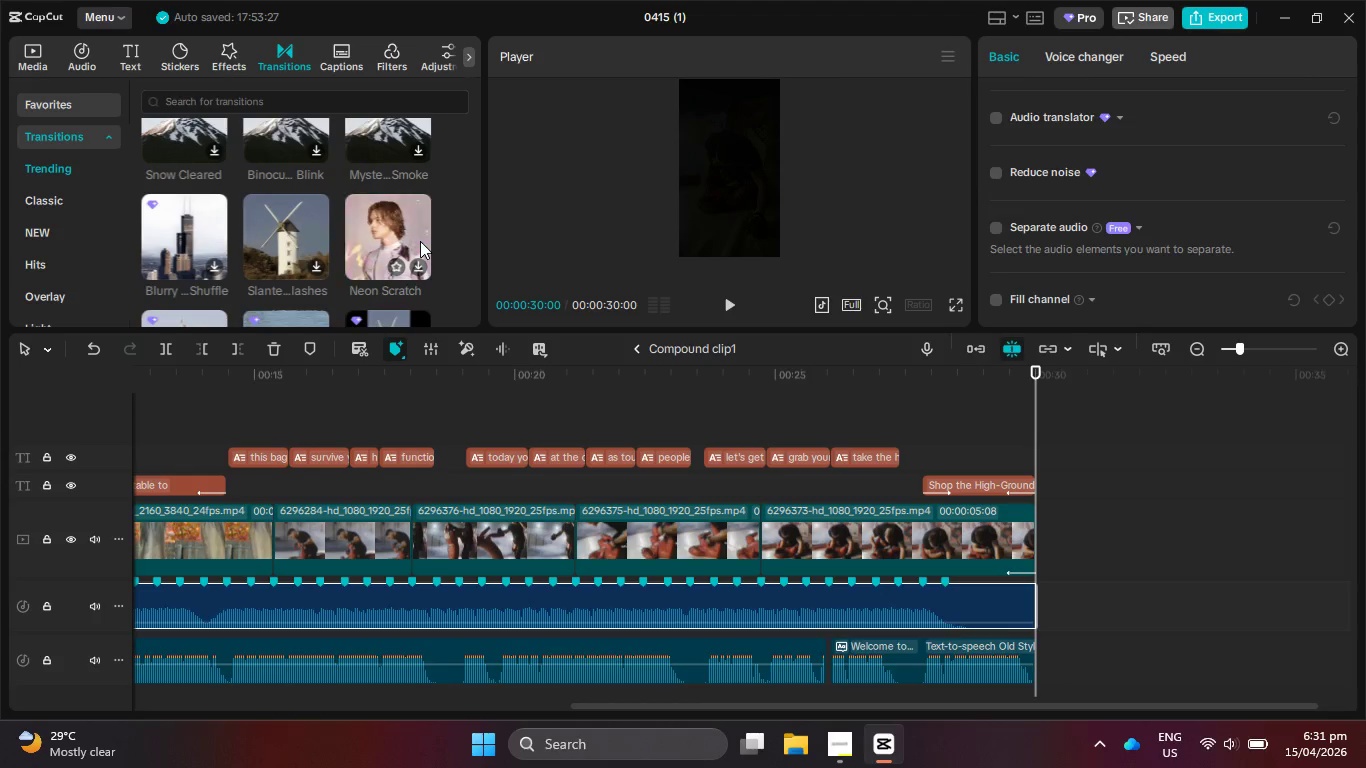 
scroll: coordinate [420, 241], scroll_direction: down, amount: 5.0
 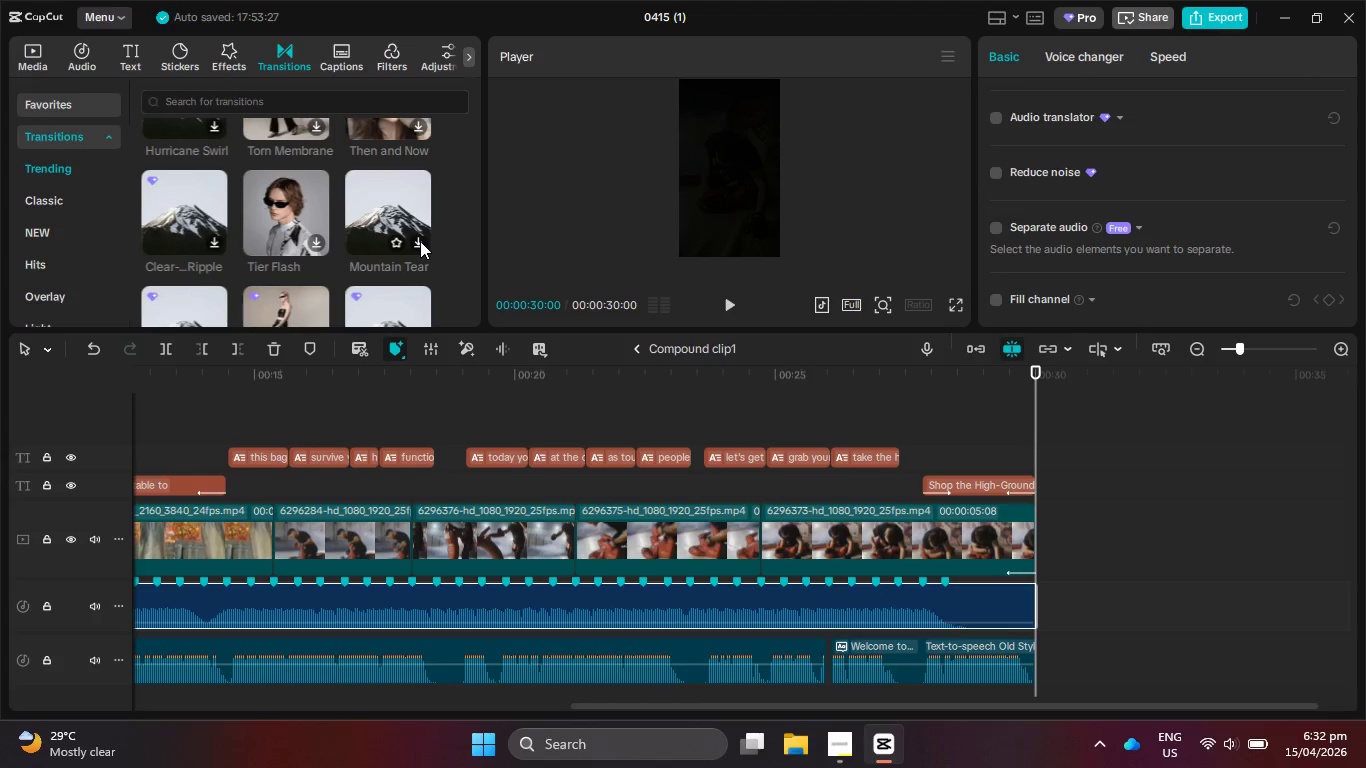 
wait(11.17)
 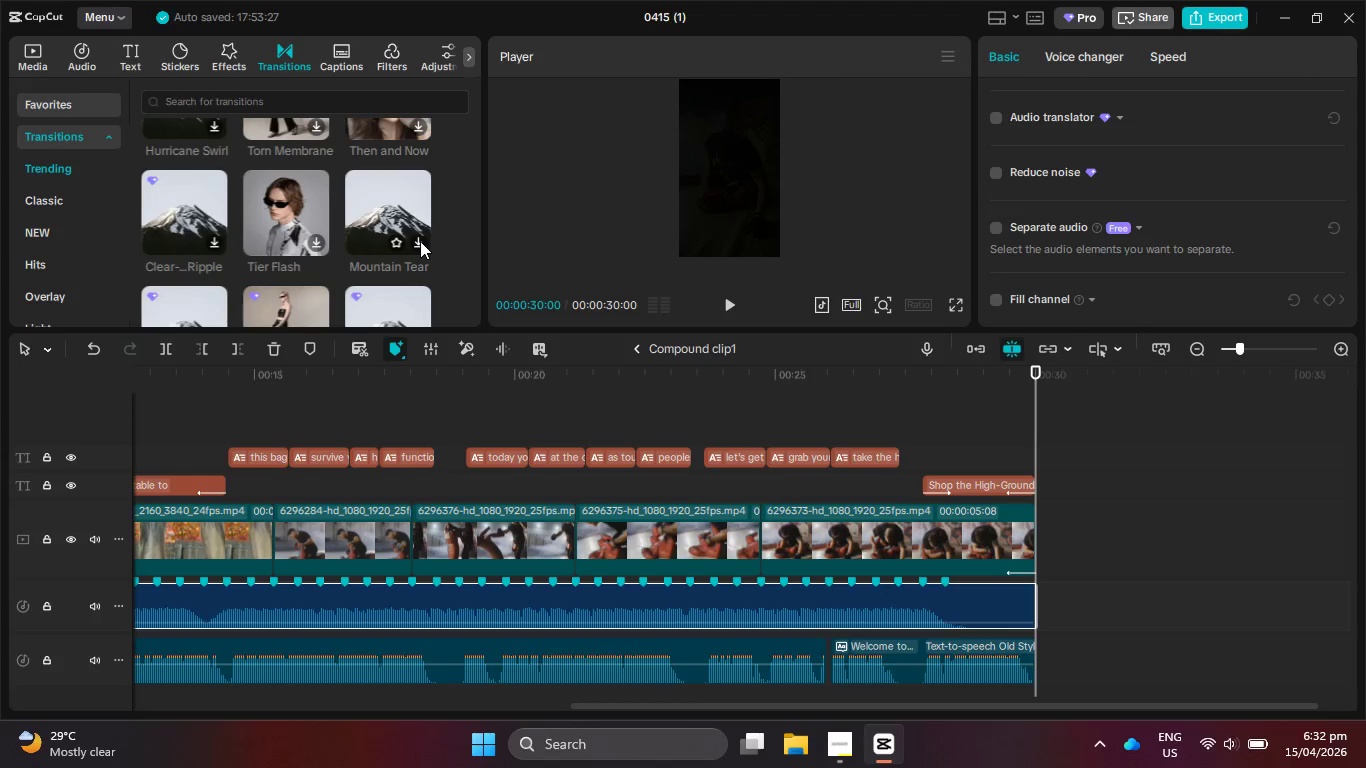 
scroll: coordinate [655, 381], scroll_direction: down, amount: 2.0
 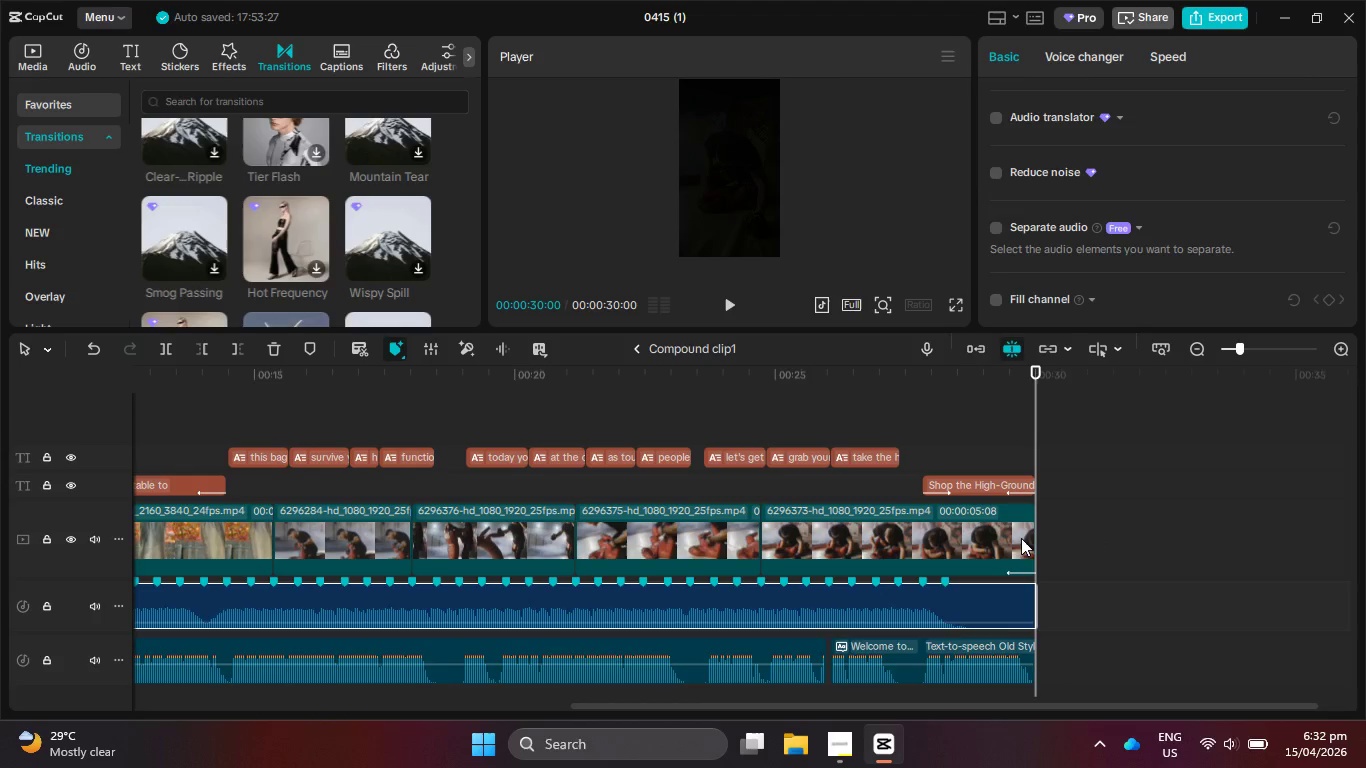 
wait(23.1)
 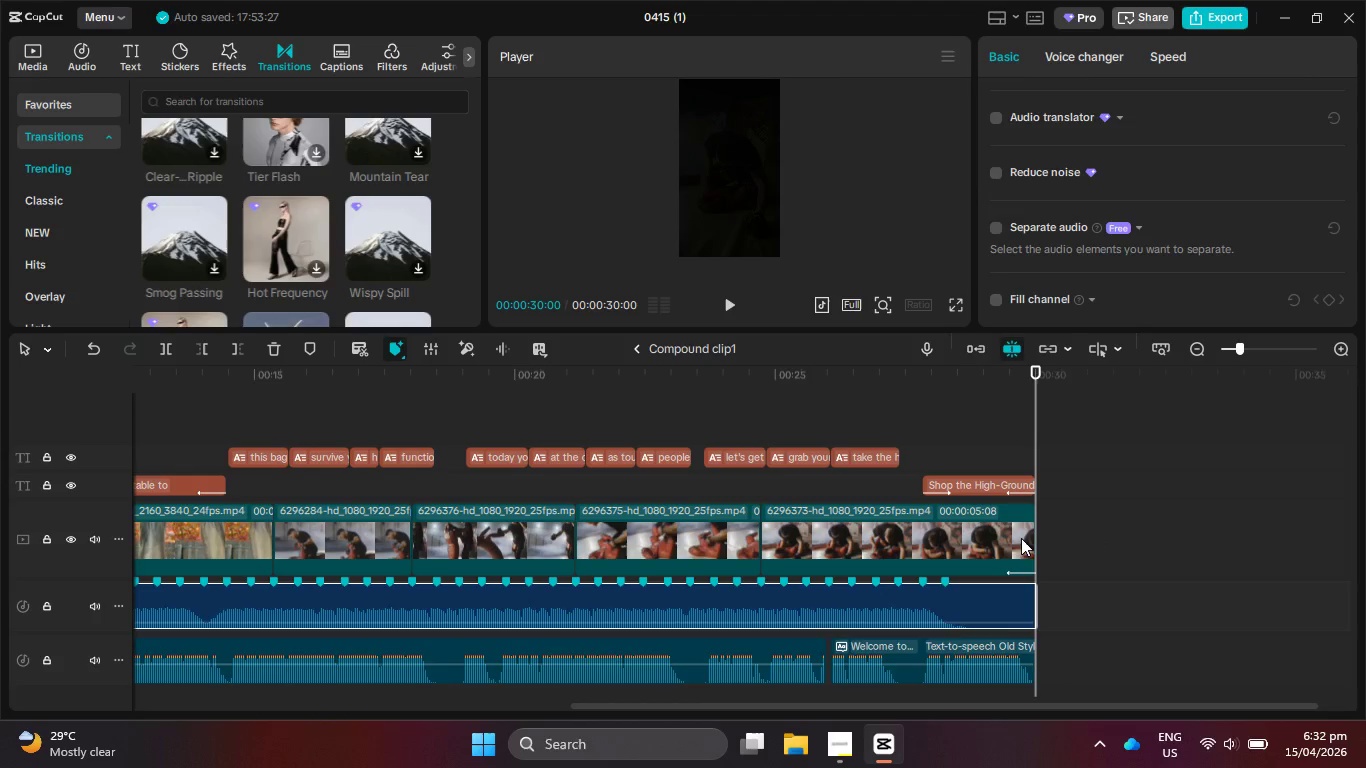 
scroll: coordinate [372, 270], scroll_direction: down, amount: 1.0
 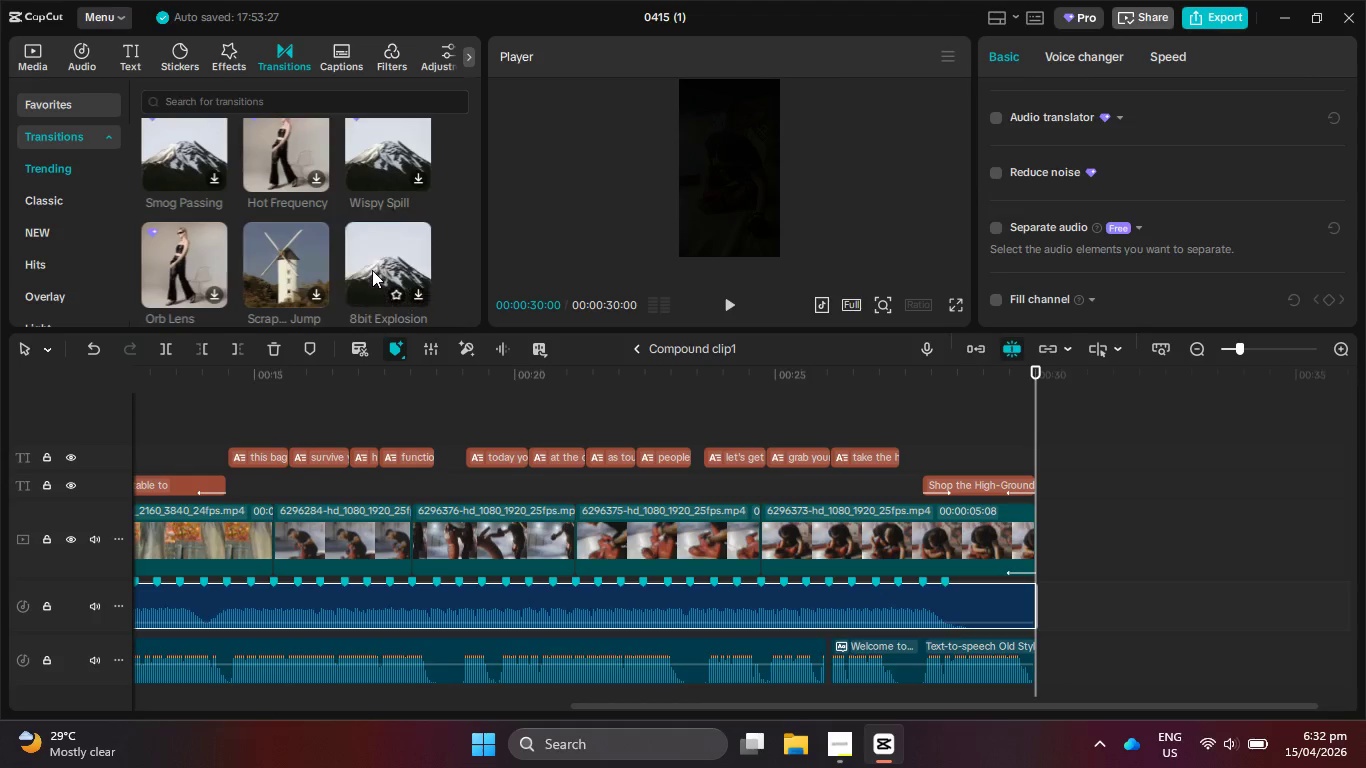 
wait(8.8)
 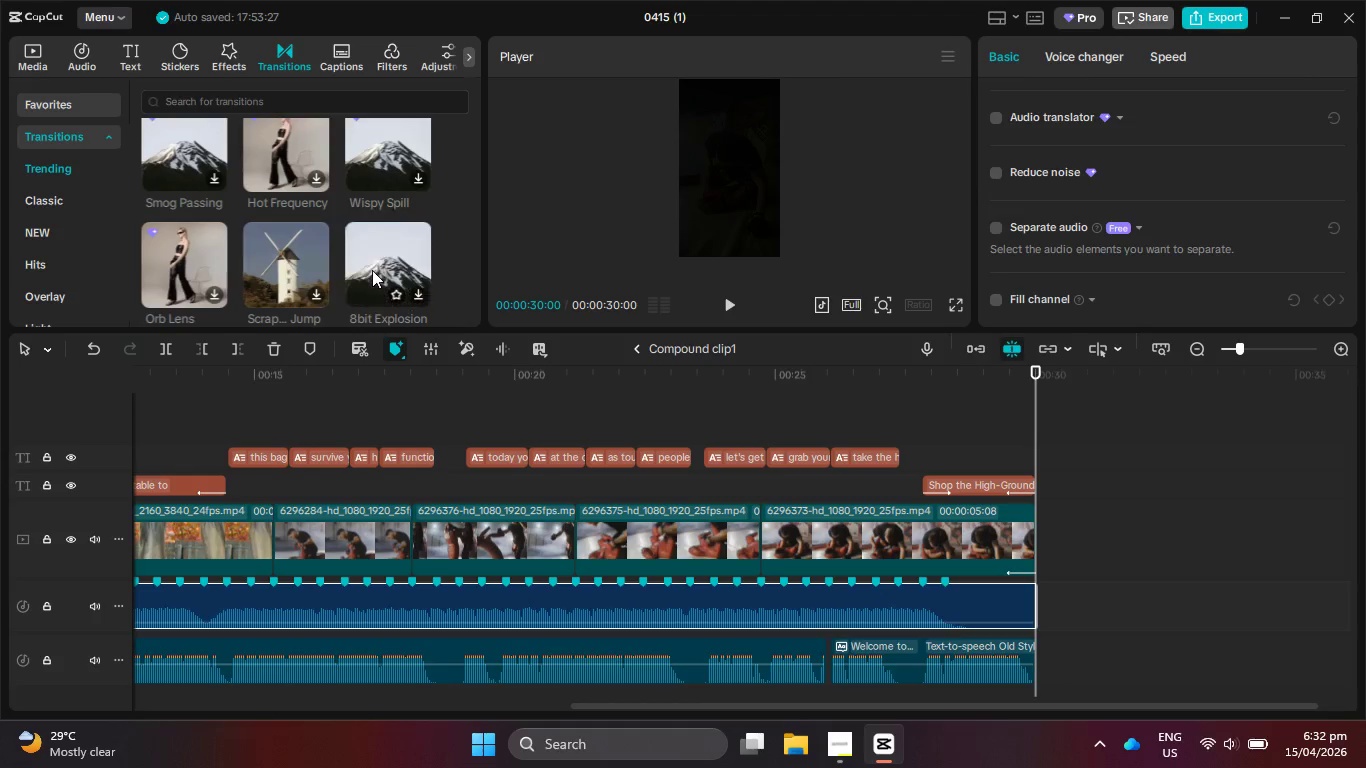 
scroll: coordinate [688, 311], scroll_direction: down, amount: 5.0
 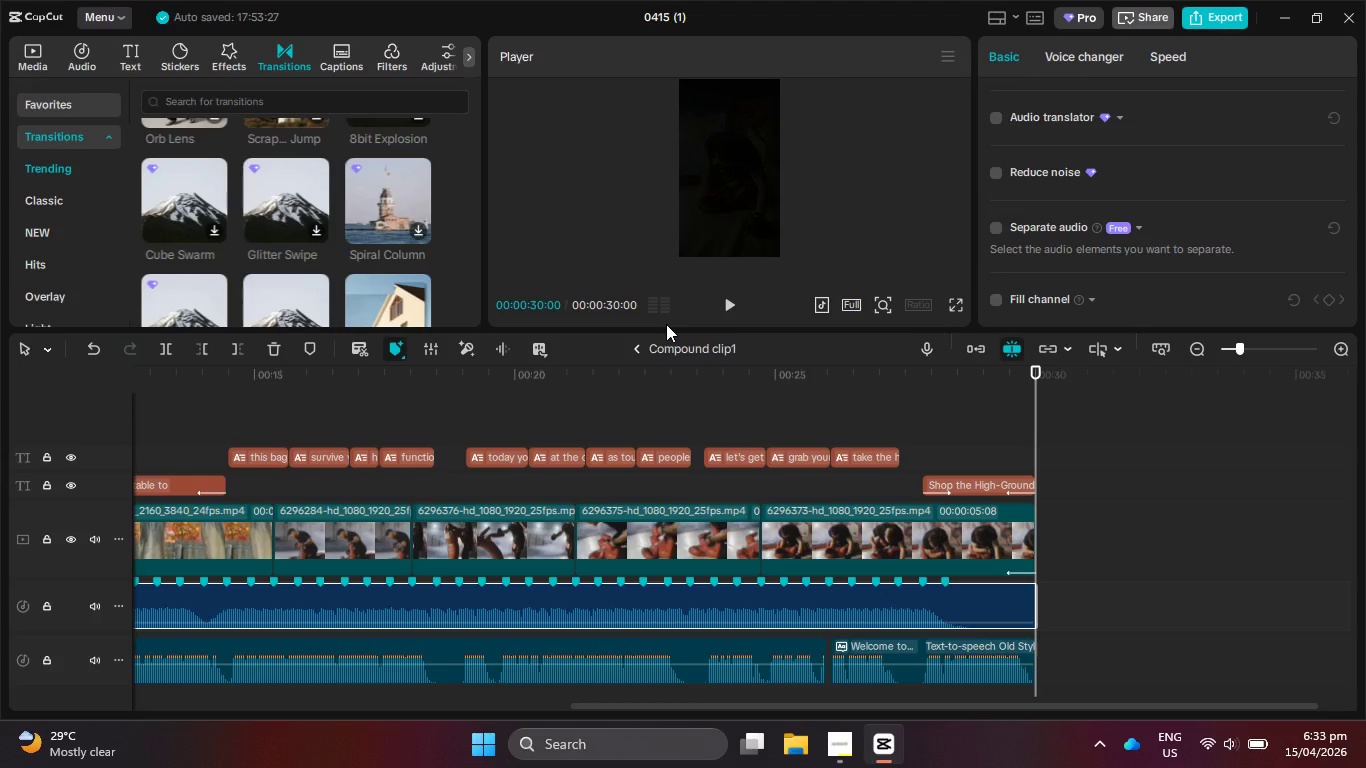 
wait(5.37)
 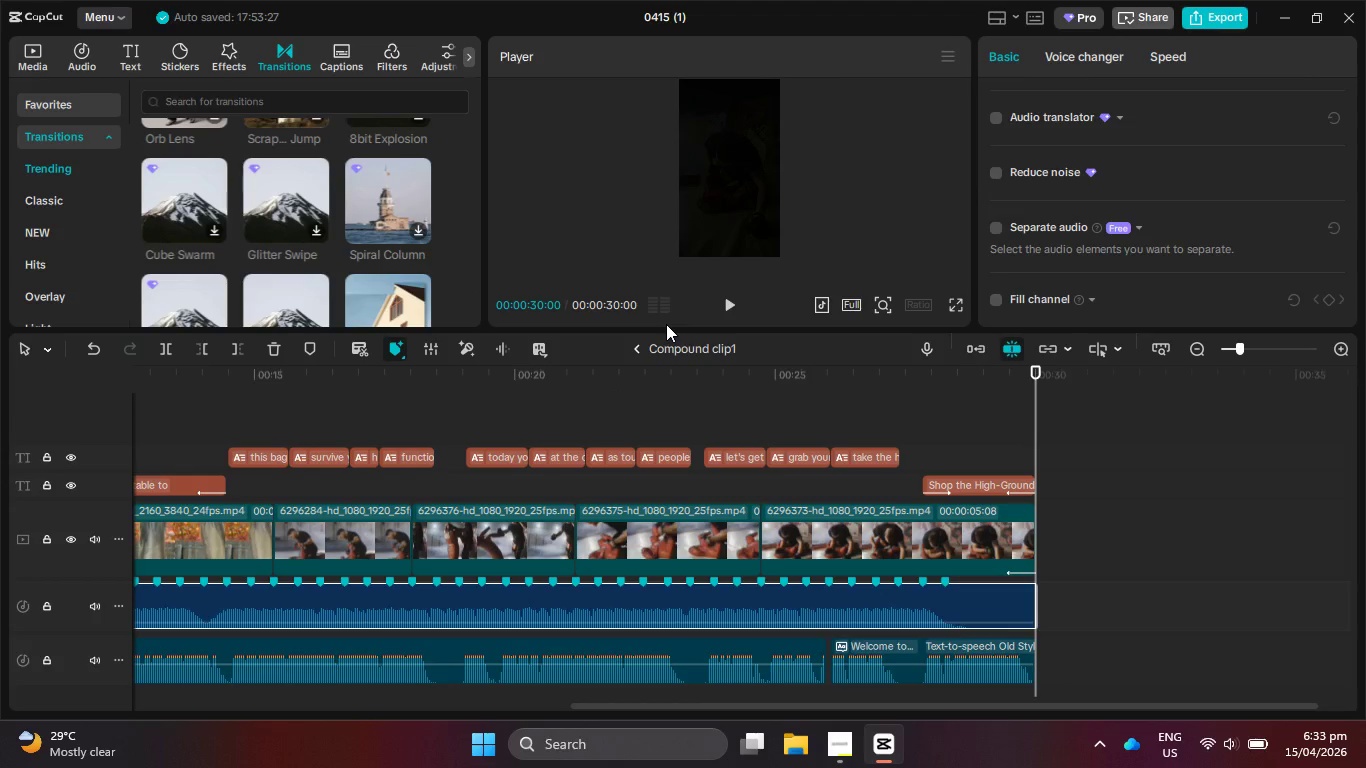 
scroll: coordinate [666, 324], scroll_direction: down, amount: 1.0
 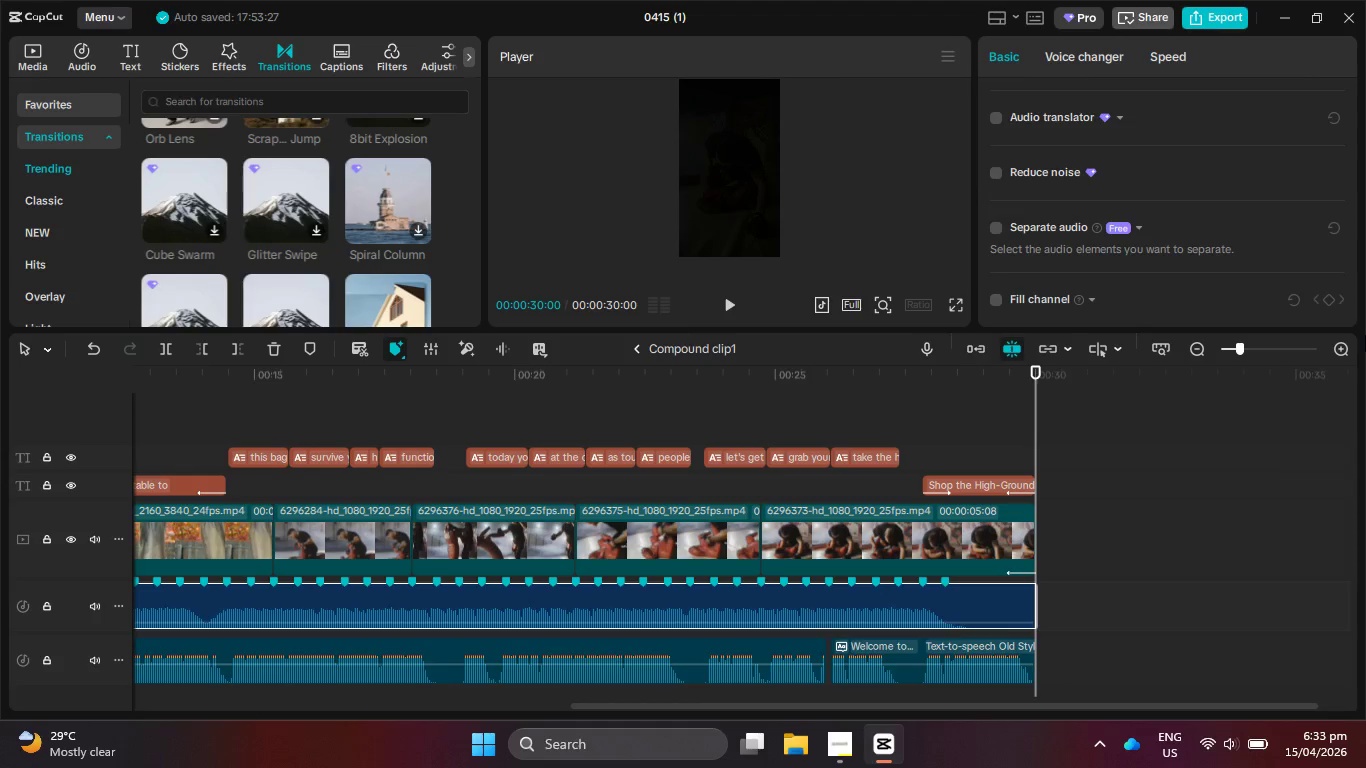 
wait(20.18)
 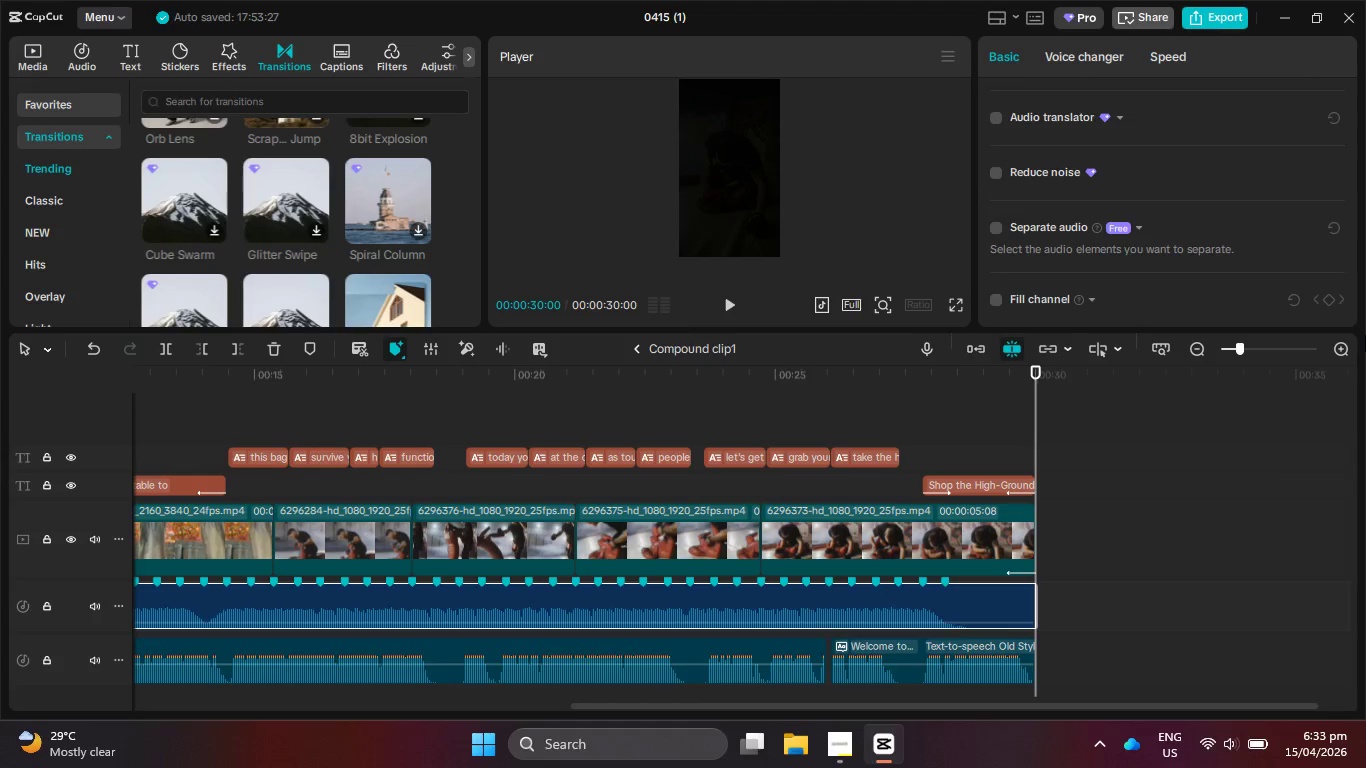 
scroll: coordinate [286, 237], scroll_direction: down, amount: 5.0